 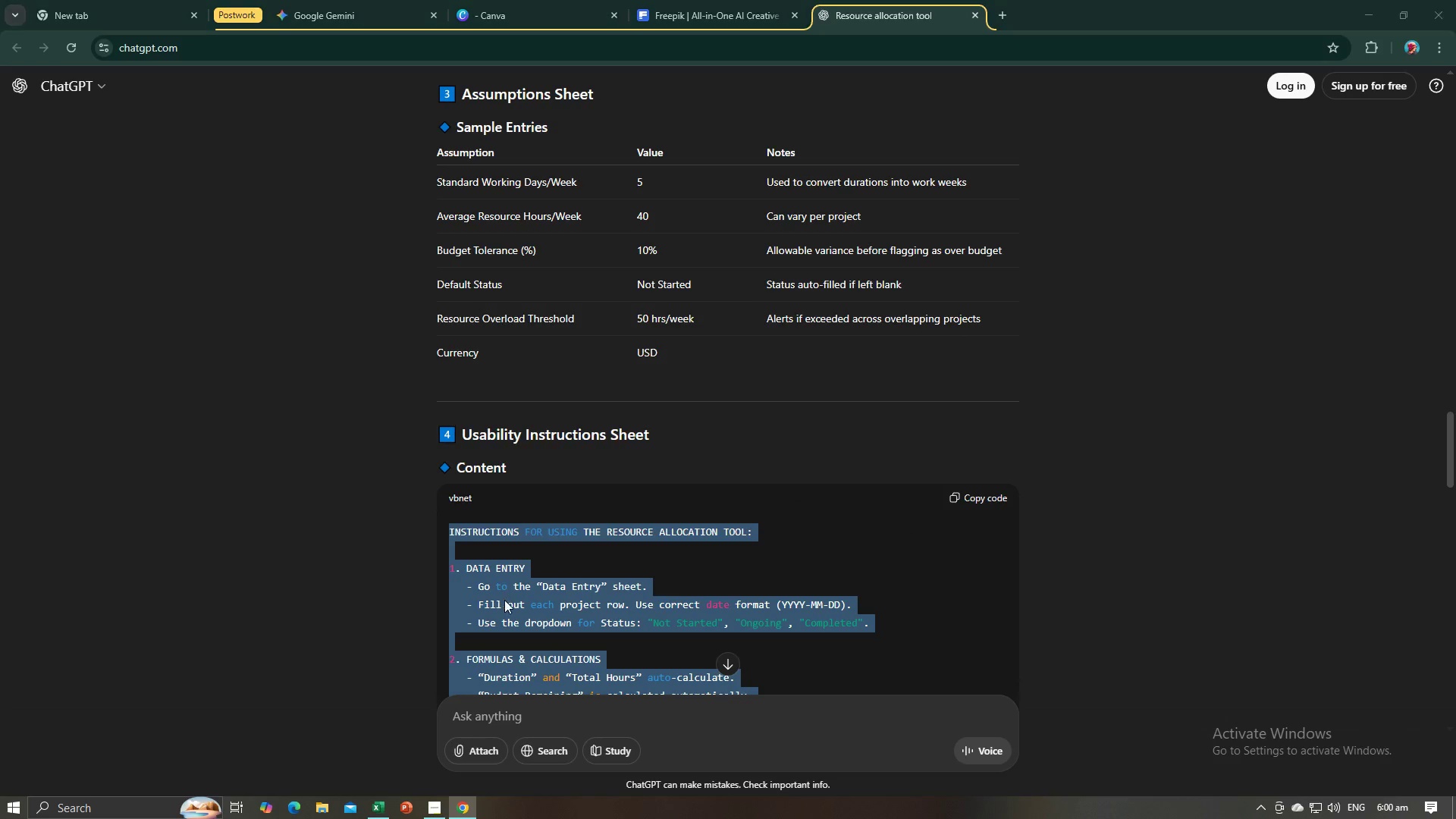 
key(Alt+Tab)
 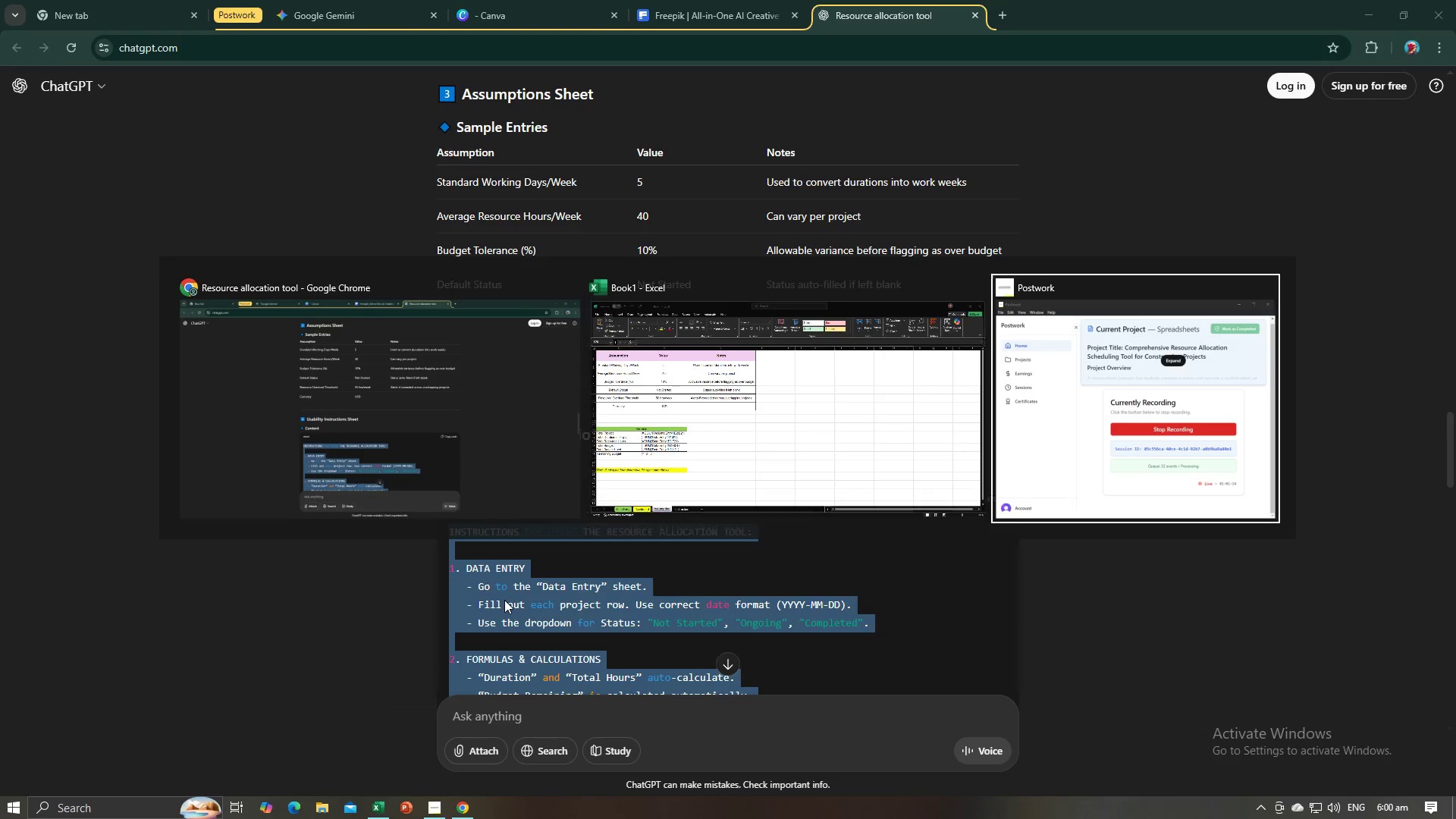 
key(Alt+Tab)
 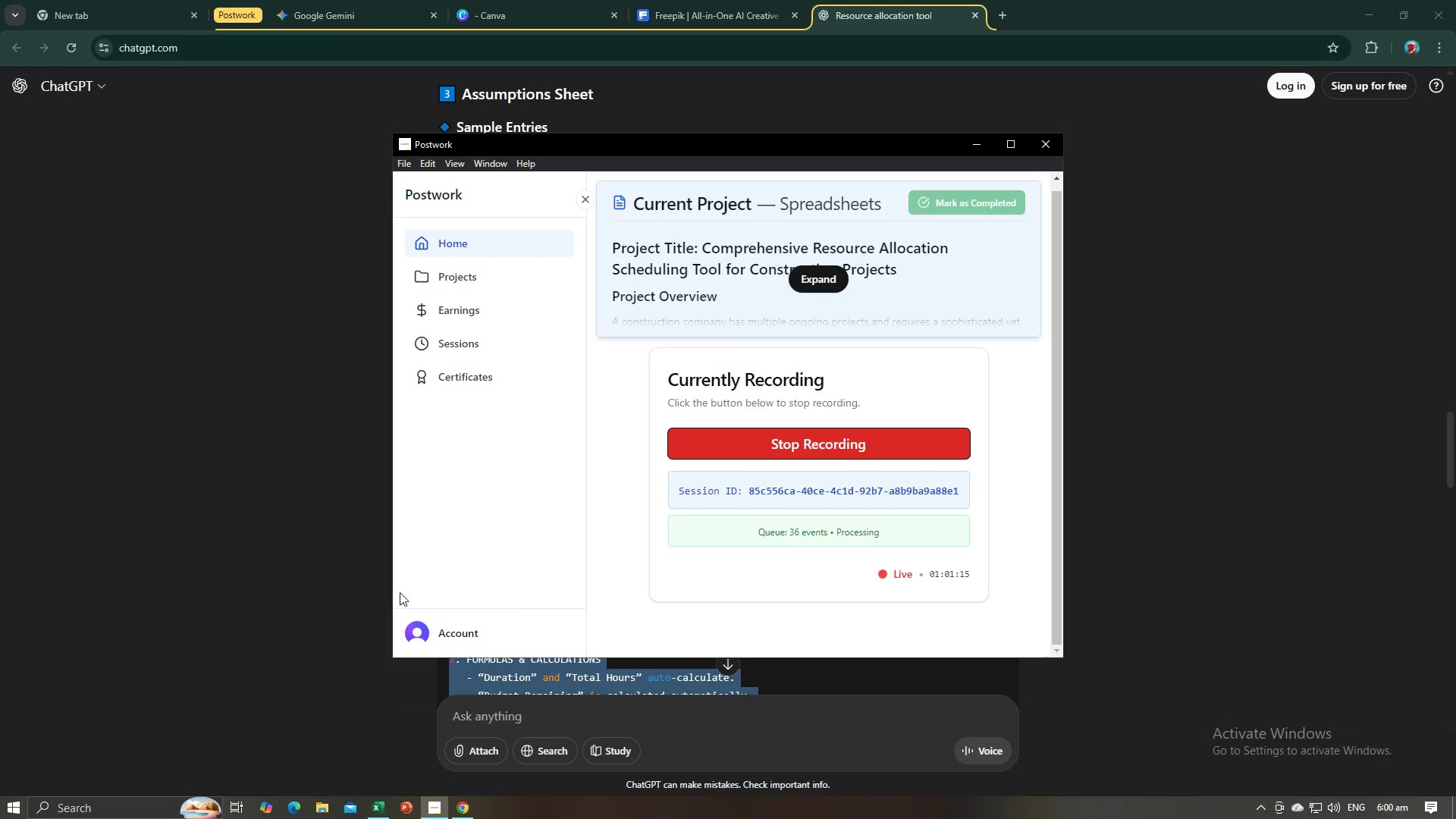 
left_click([249, 564])
 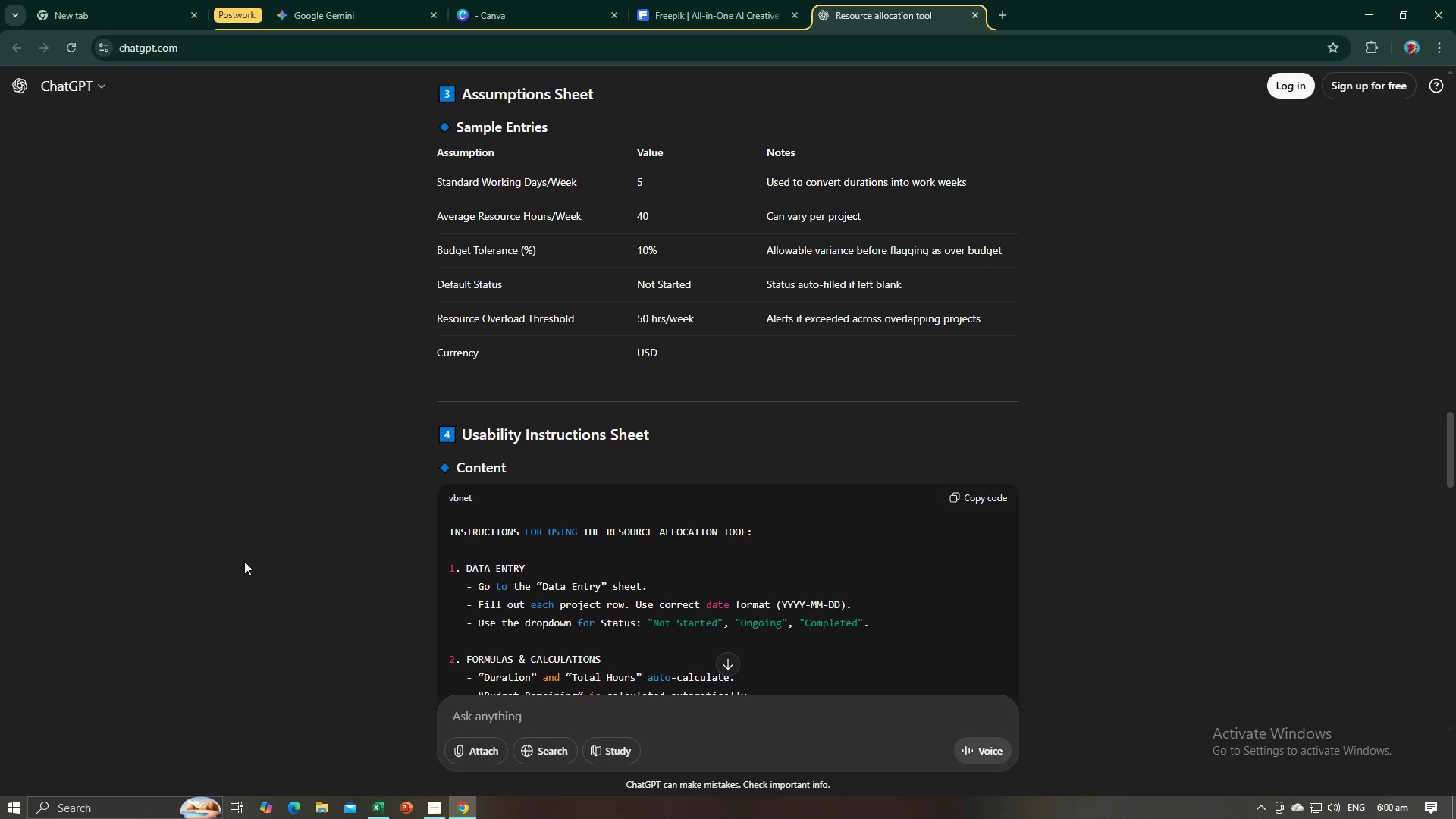 
key(Alt+AltLeft)
 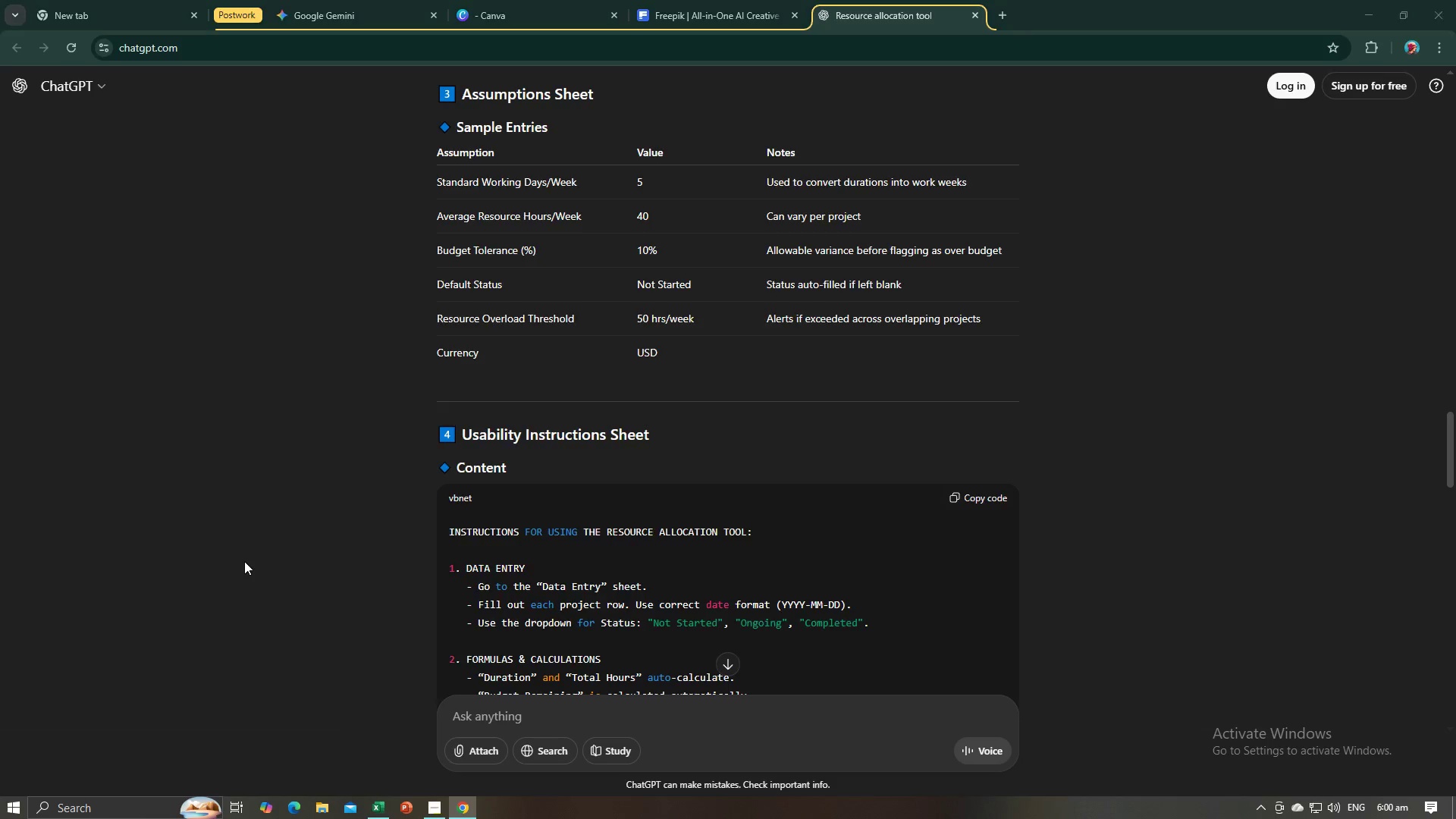 
key(Alt+Tab)